 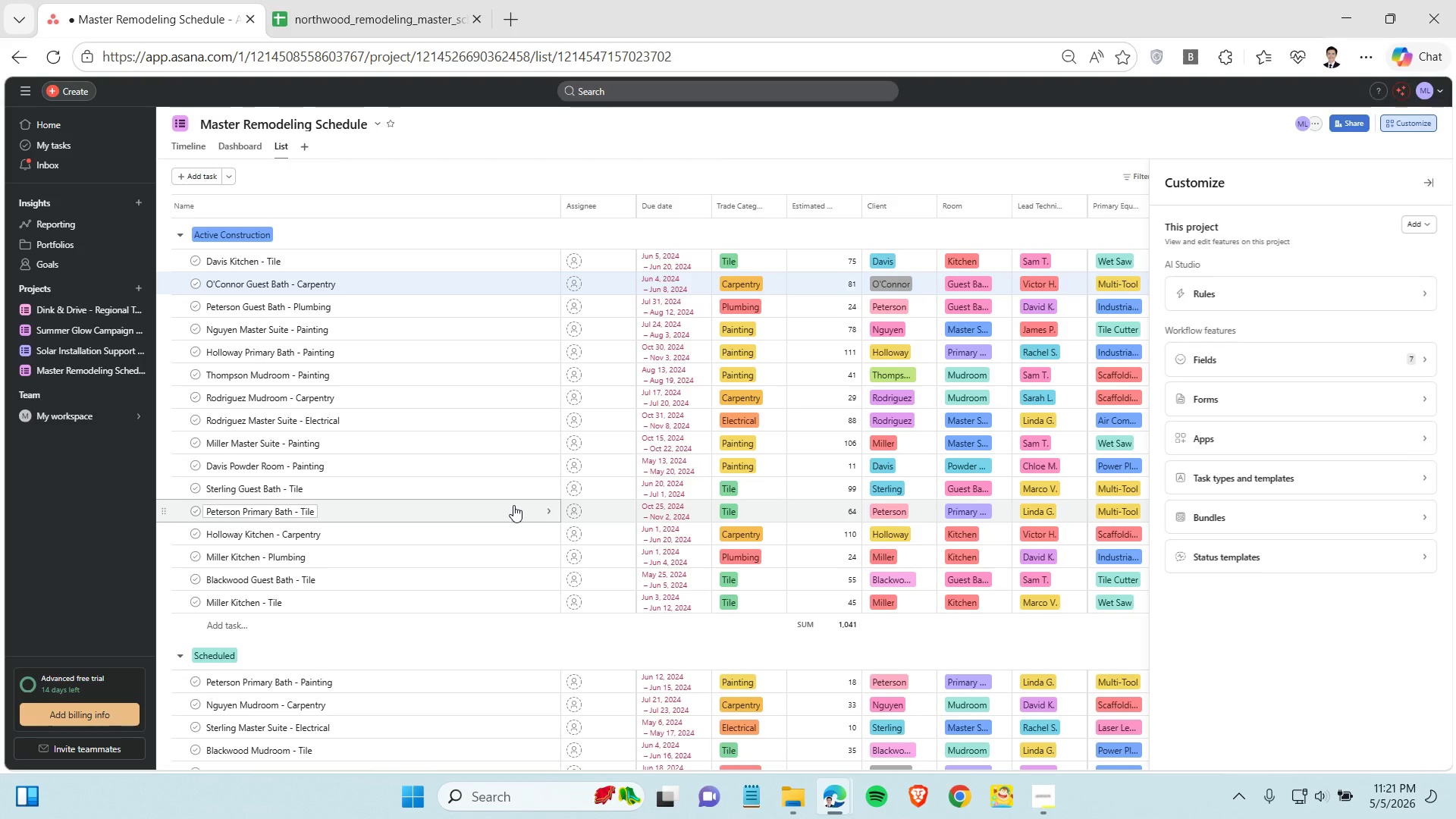 
left_click([1379, 287])
 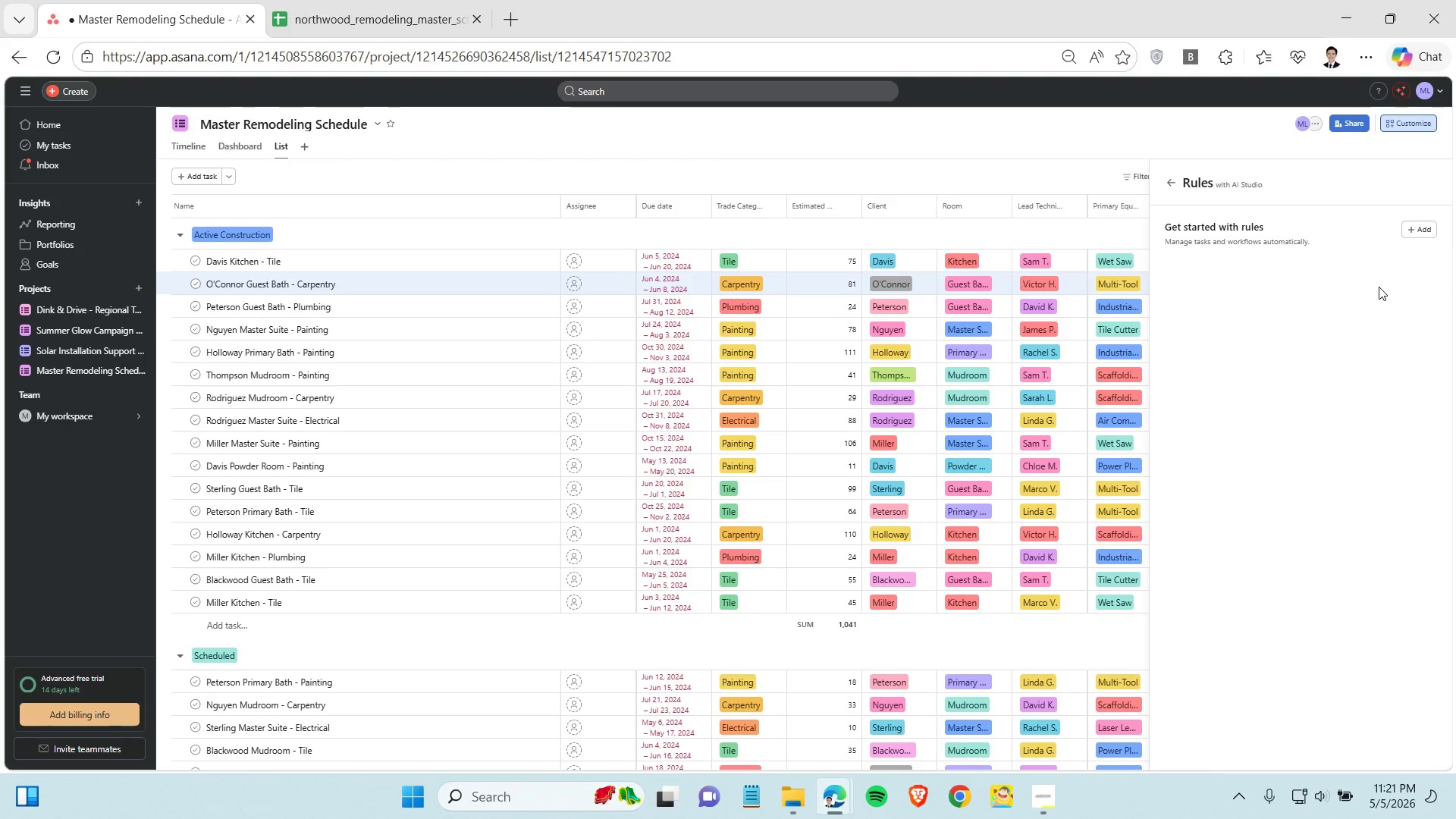 
wait(29.4)
 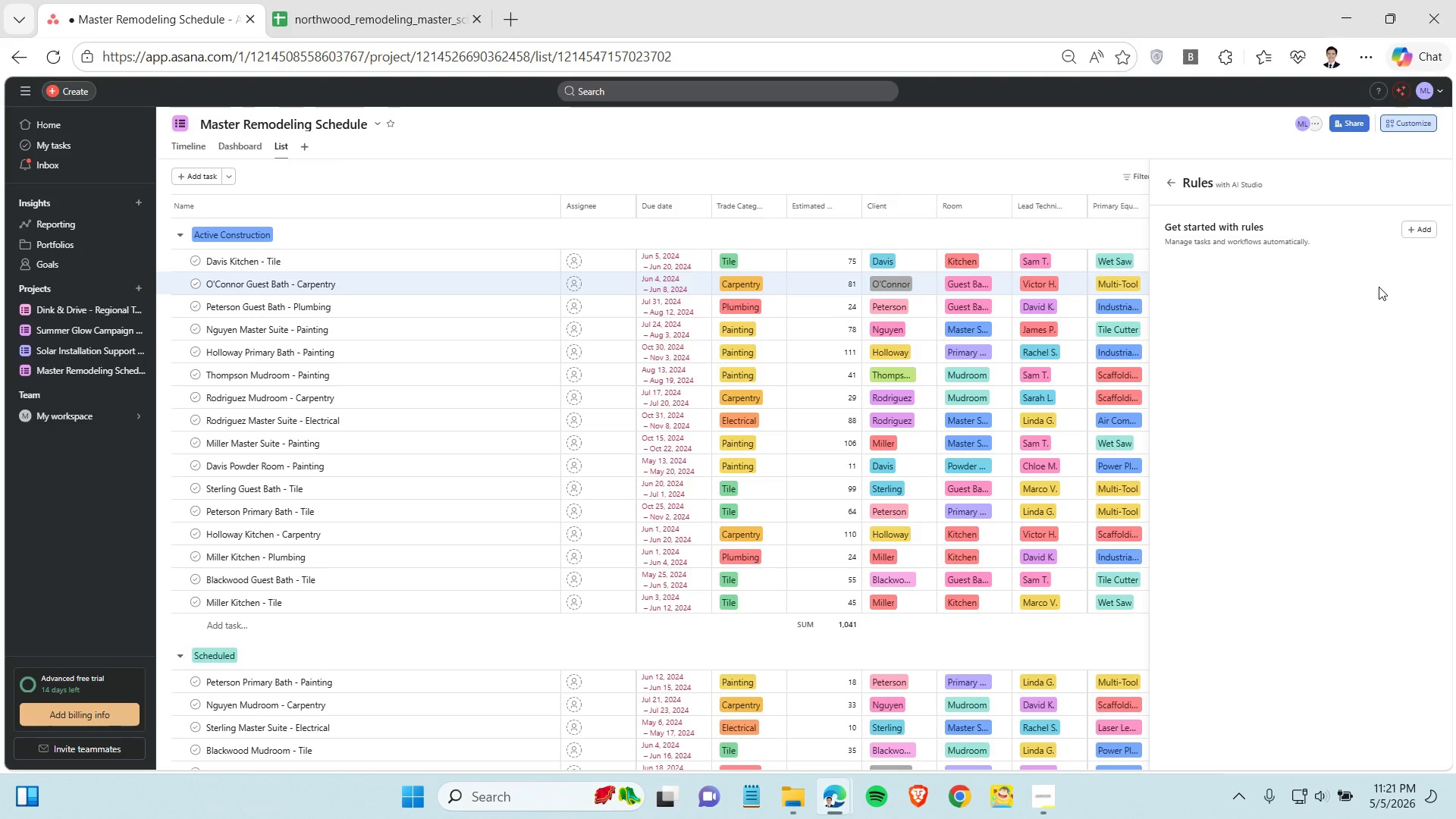 
mouse_move([399, 203])
 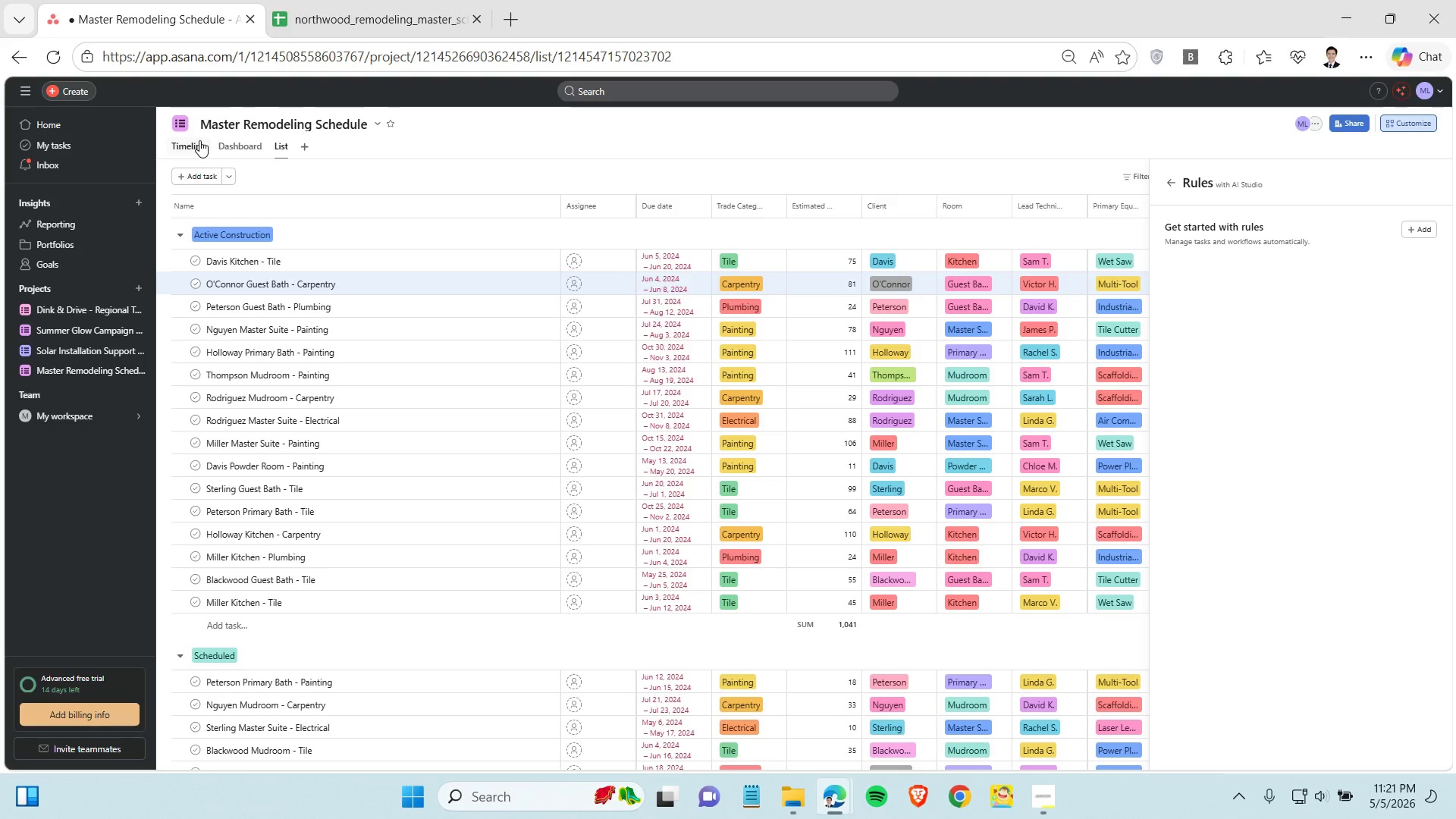 
wait(8.75)
 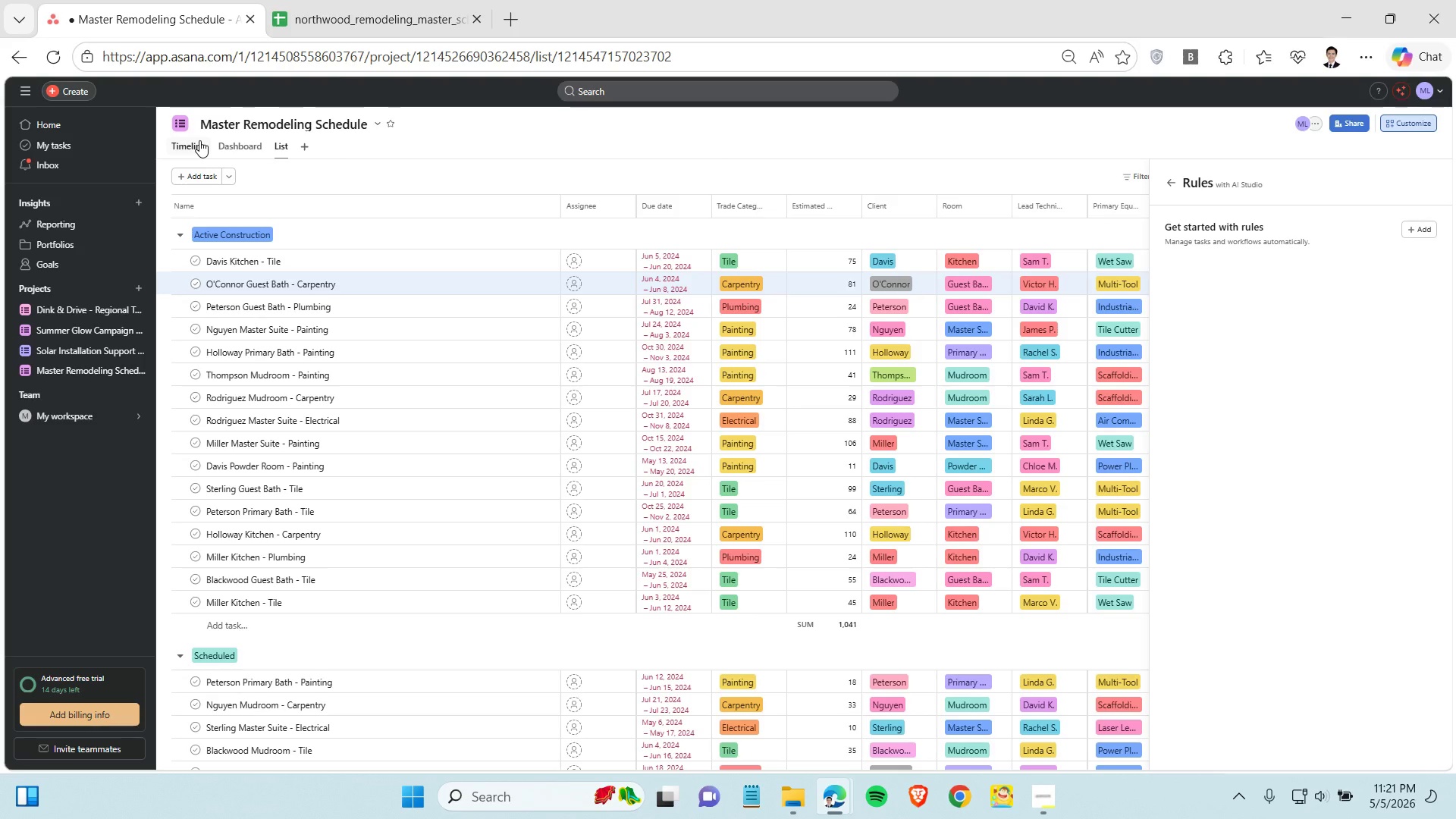 
left_click([199, 140])
 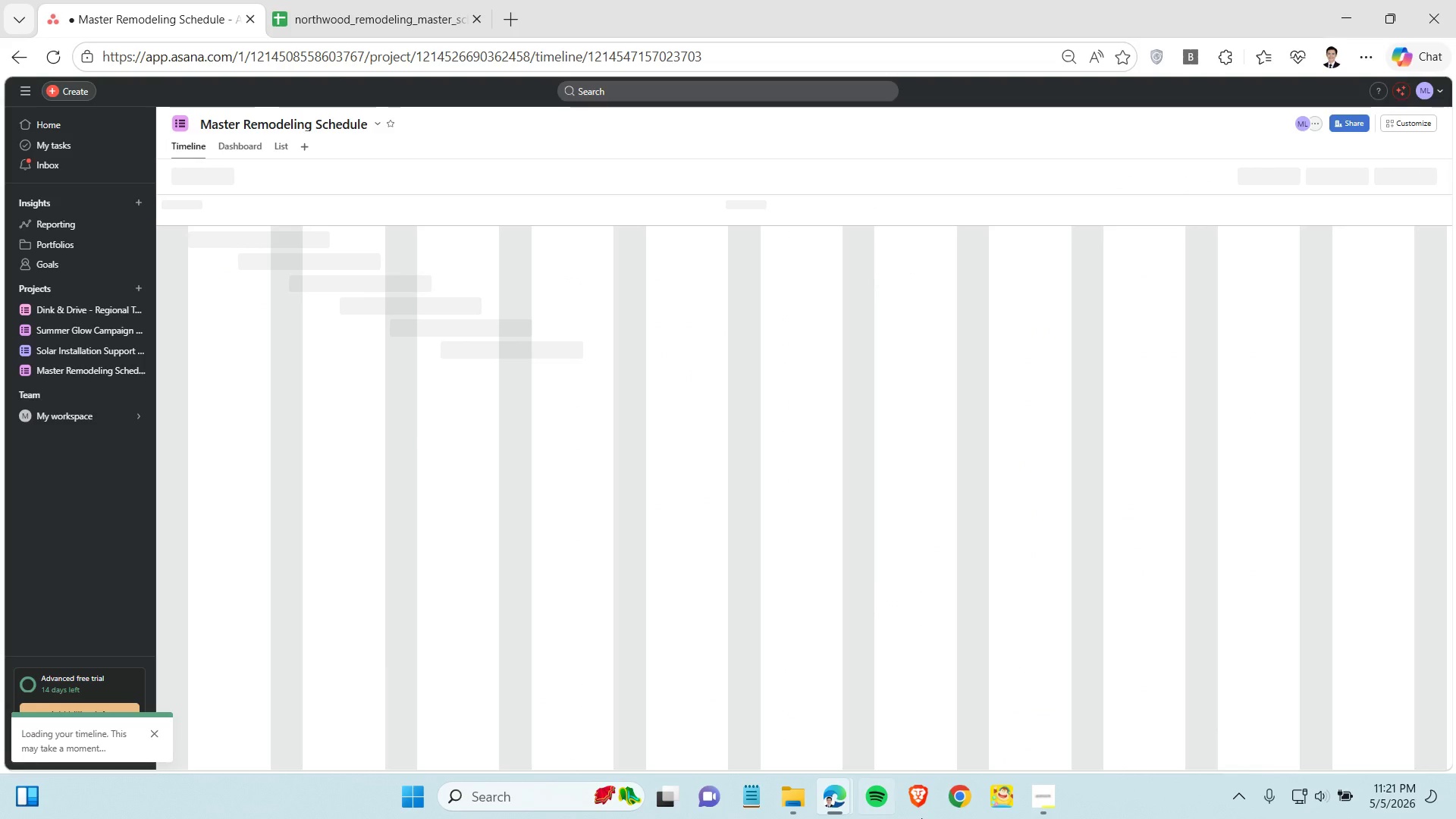 
wait(5.17)
 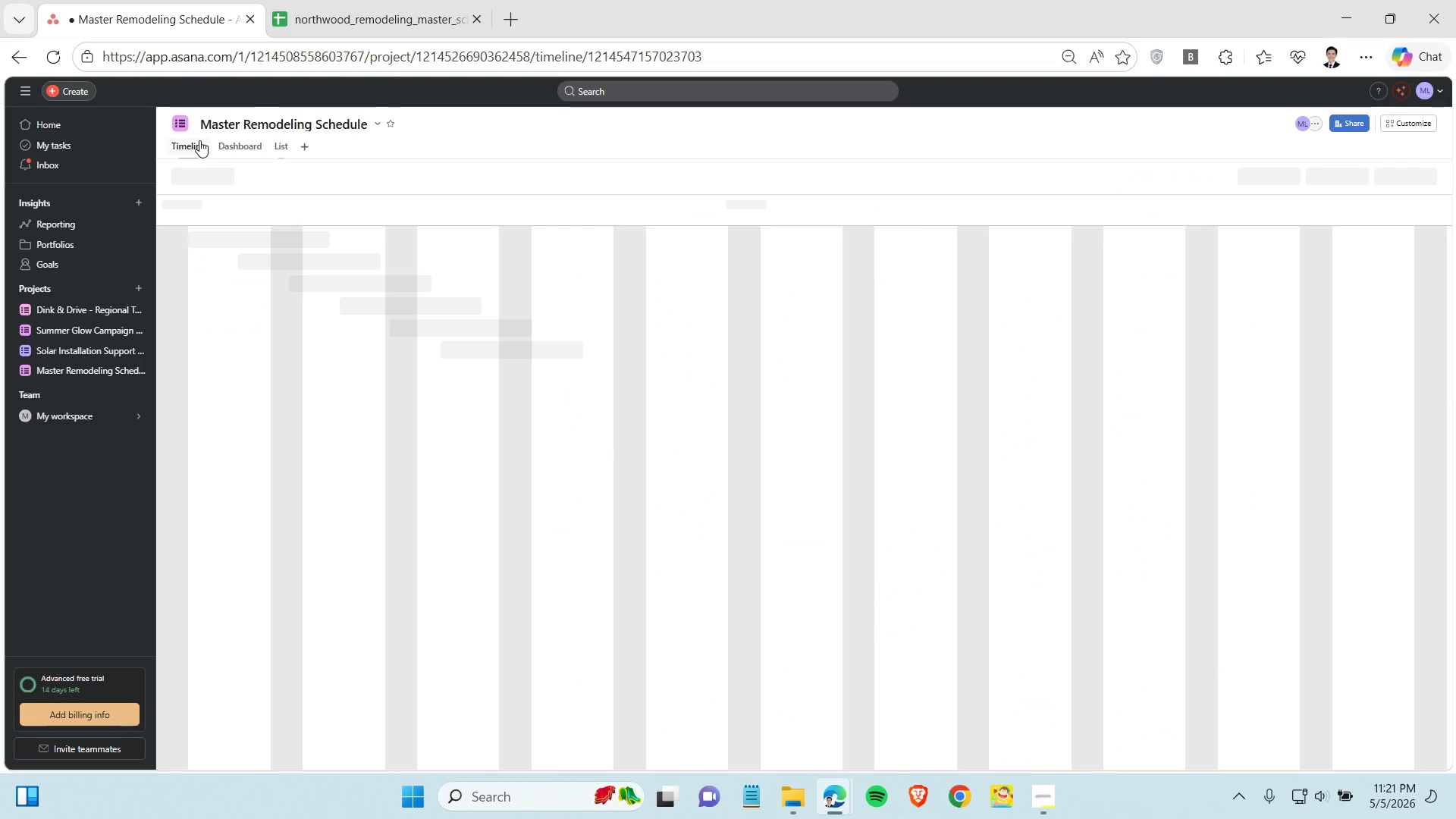 
left_click([1043, 801])